 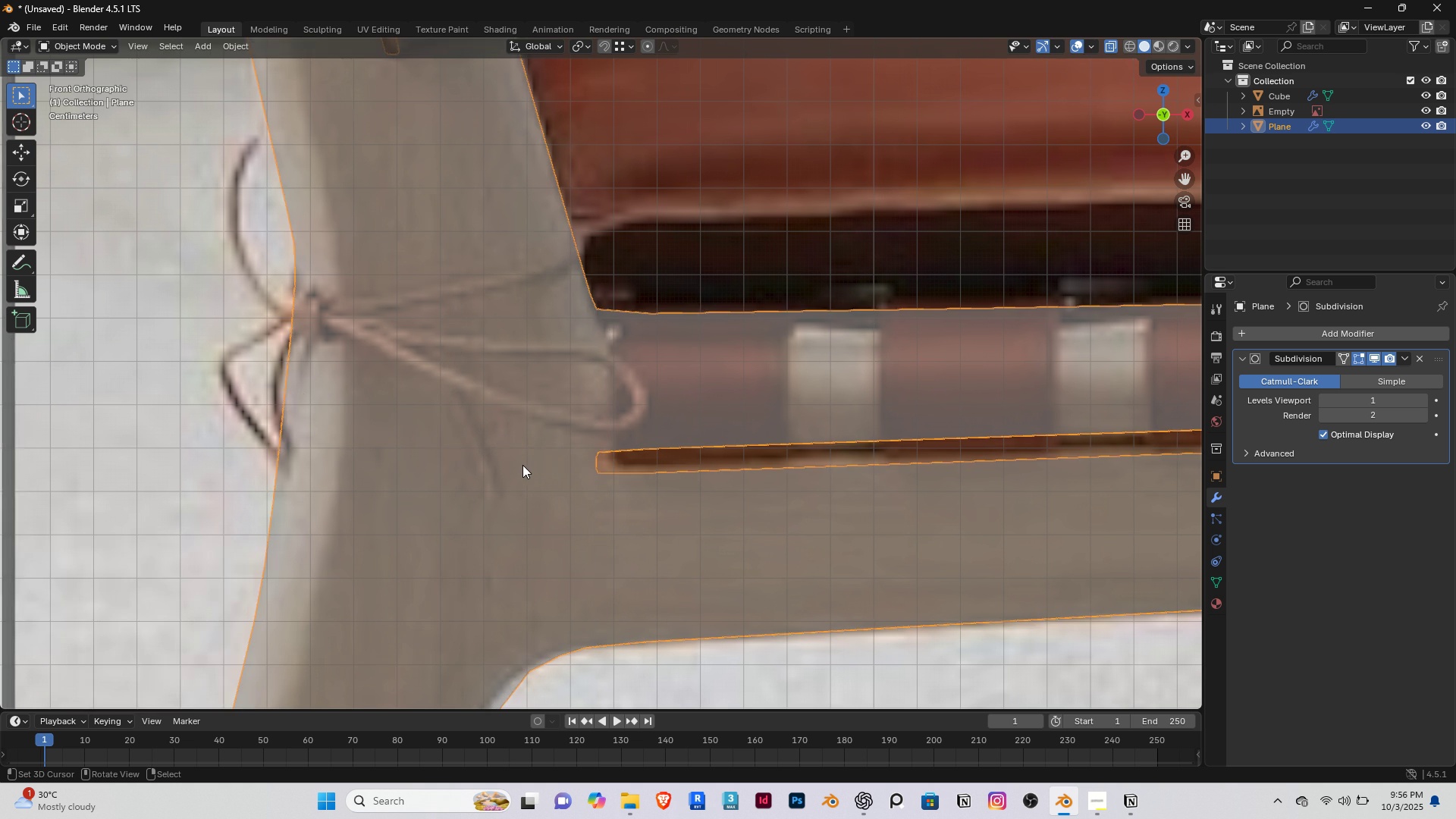 
scroll: coordinate [579, 471], scroll_direction: down, amount: 11.0
 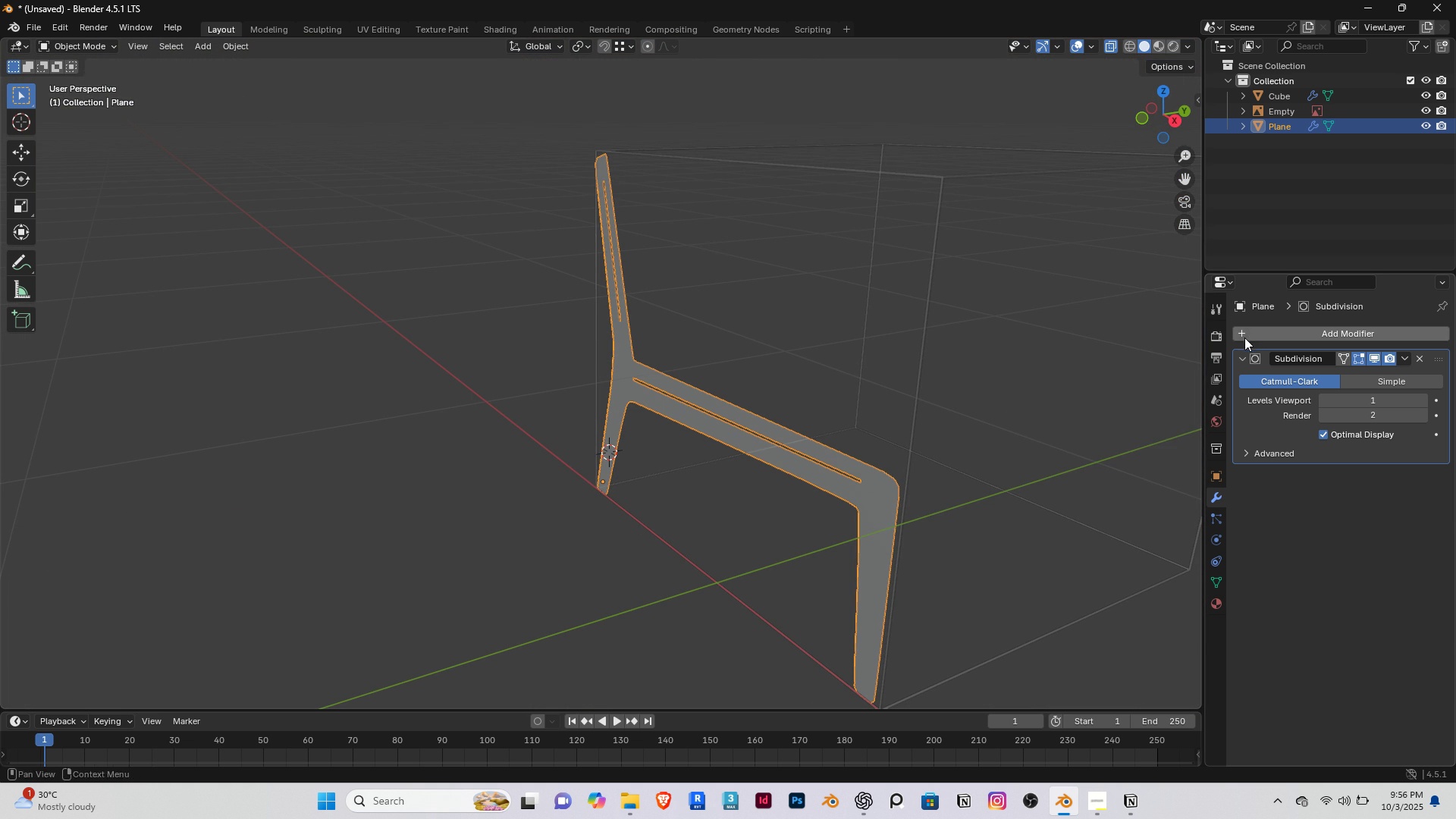 
left_click([1248, 336])
 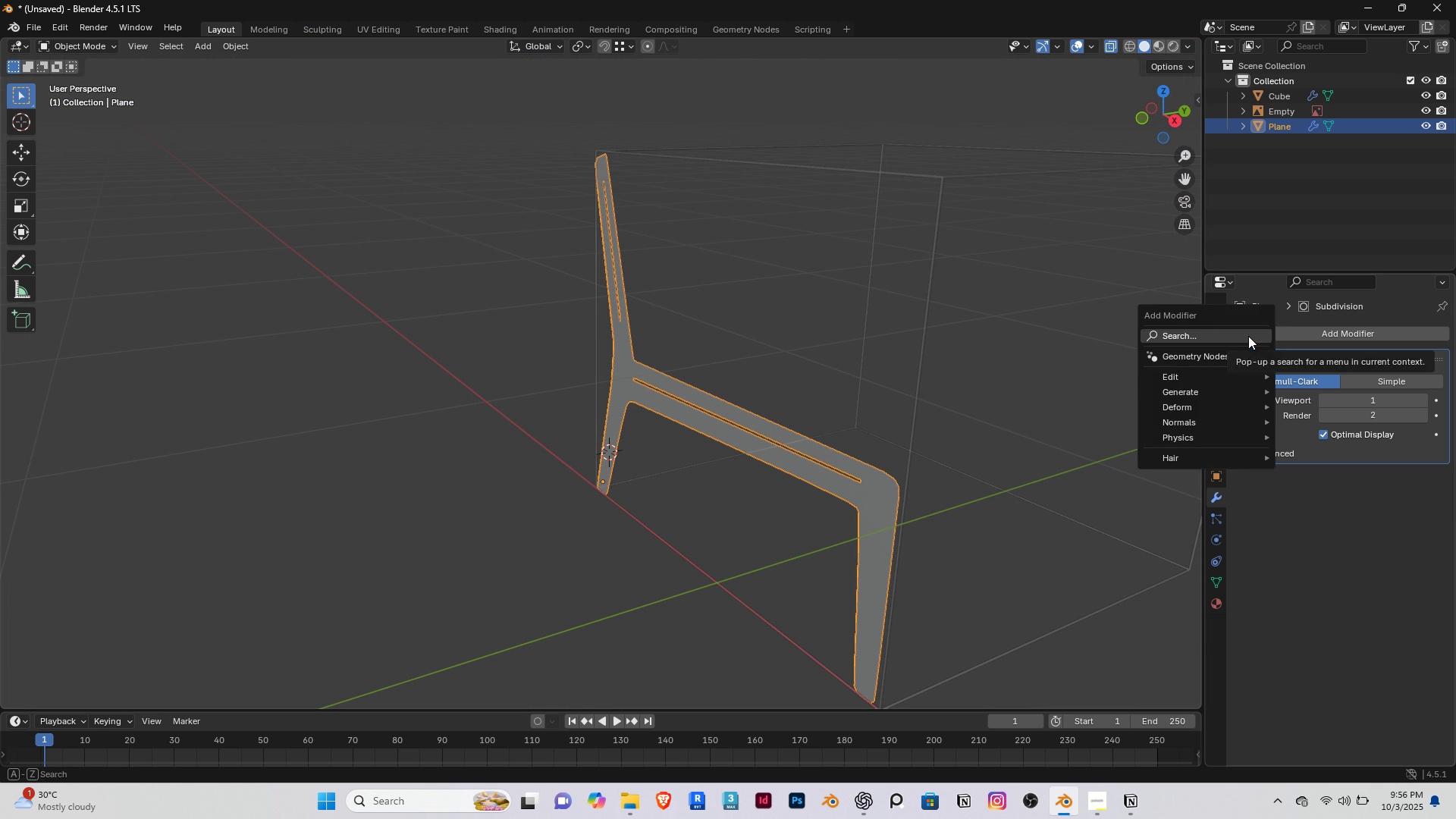 
type(sol)
 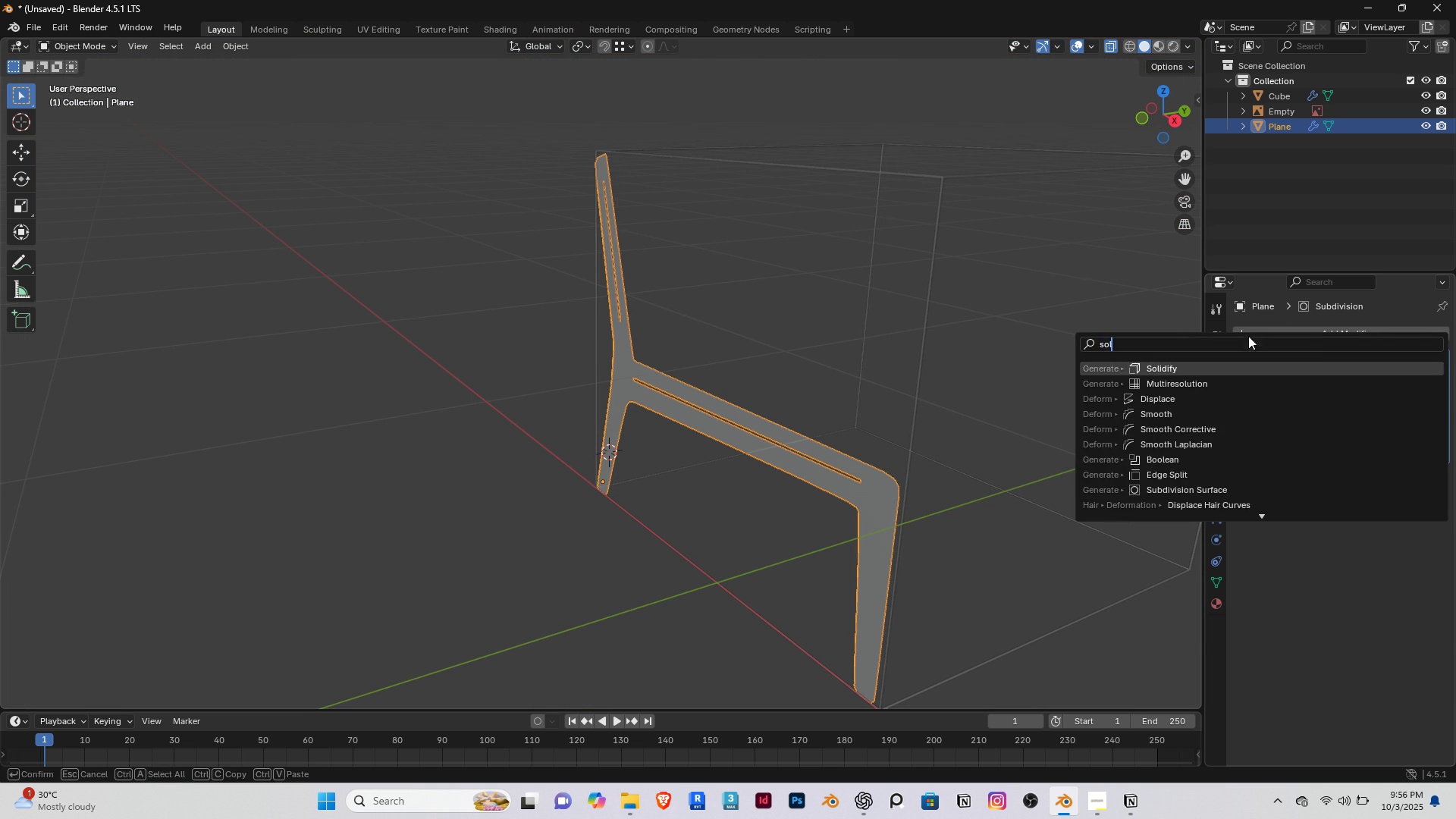 
key(Enter)
 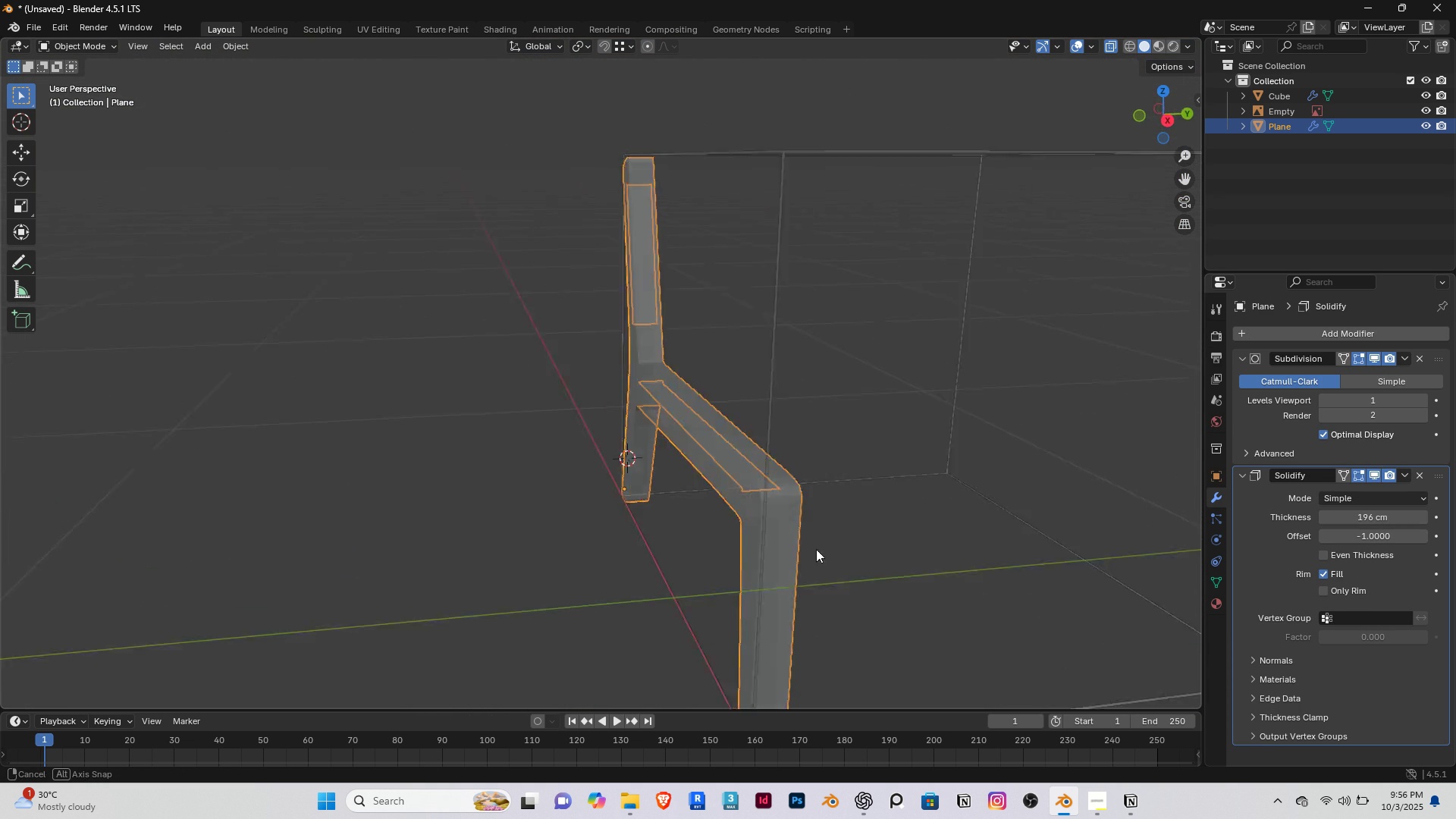 
wait(7.5)
 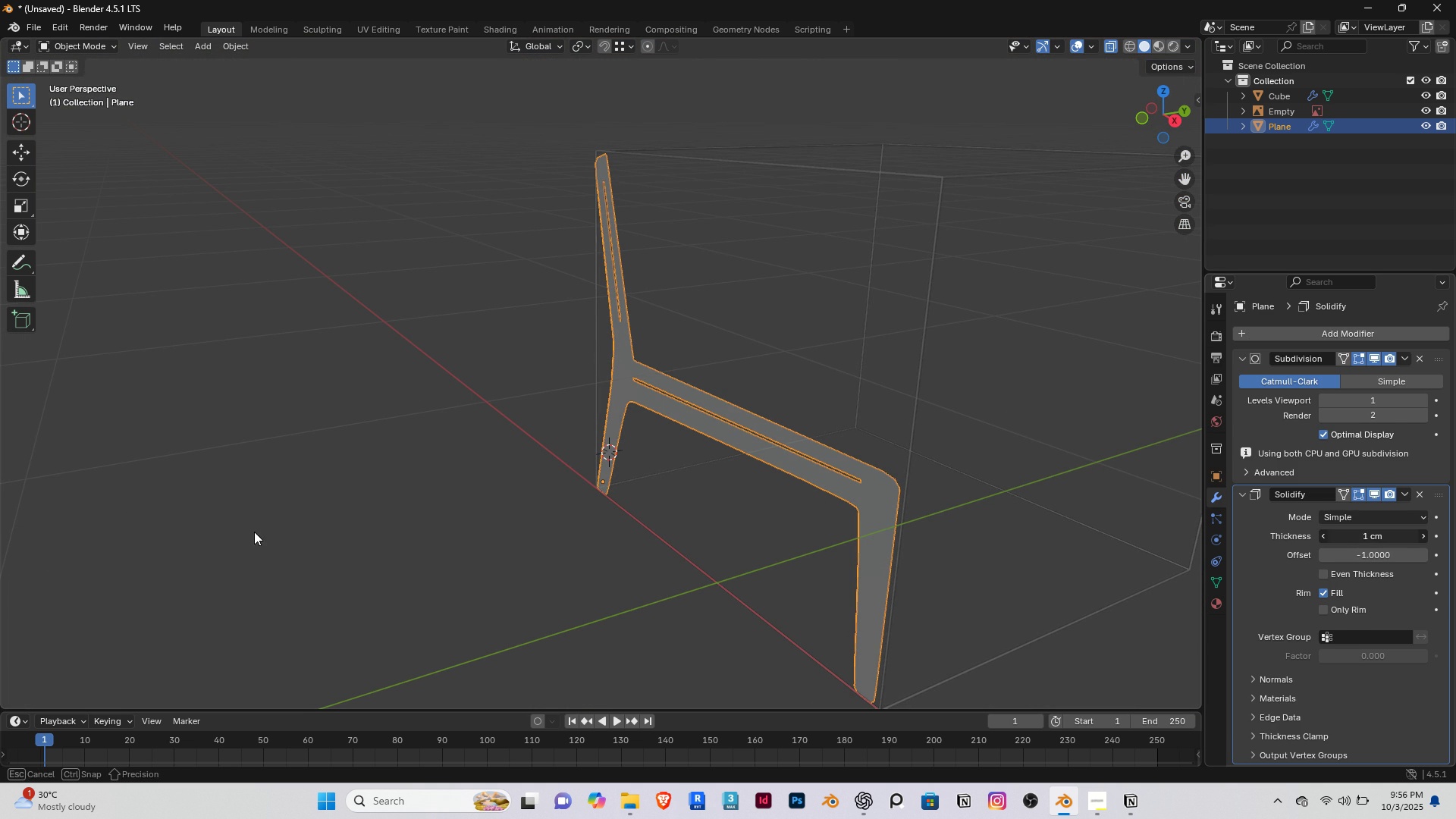 
scroll: coordinate [759, 405], scroll_direction: up, amount: 5.0
 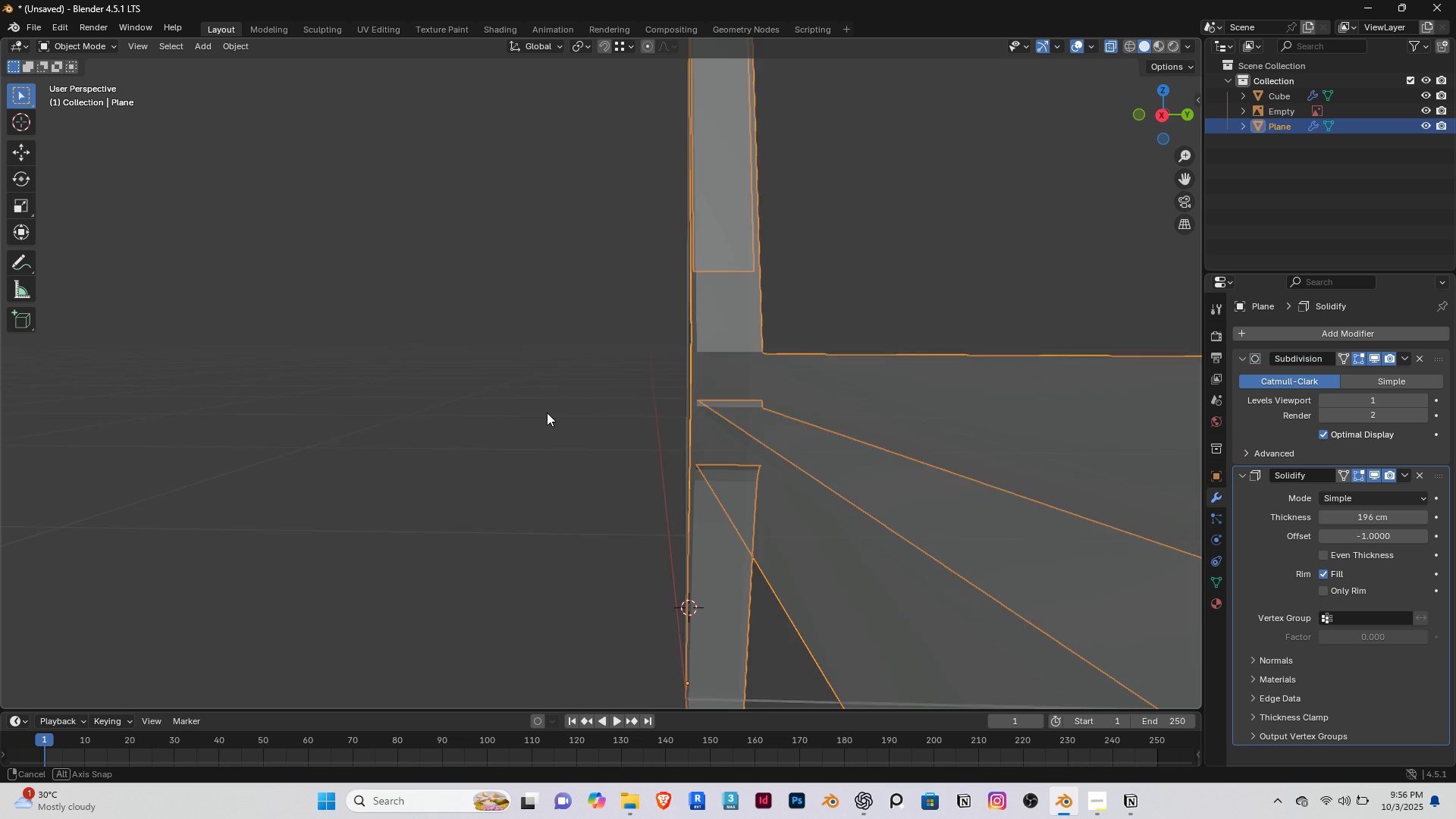 
scroll: coordinate [599, 421], scroll_direction: down, amount: 5.0
 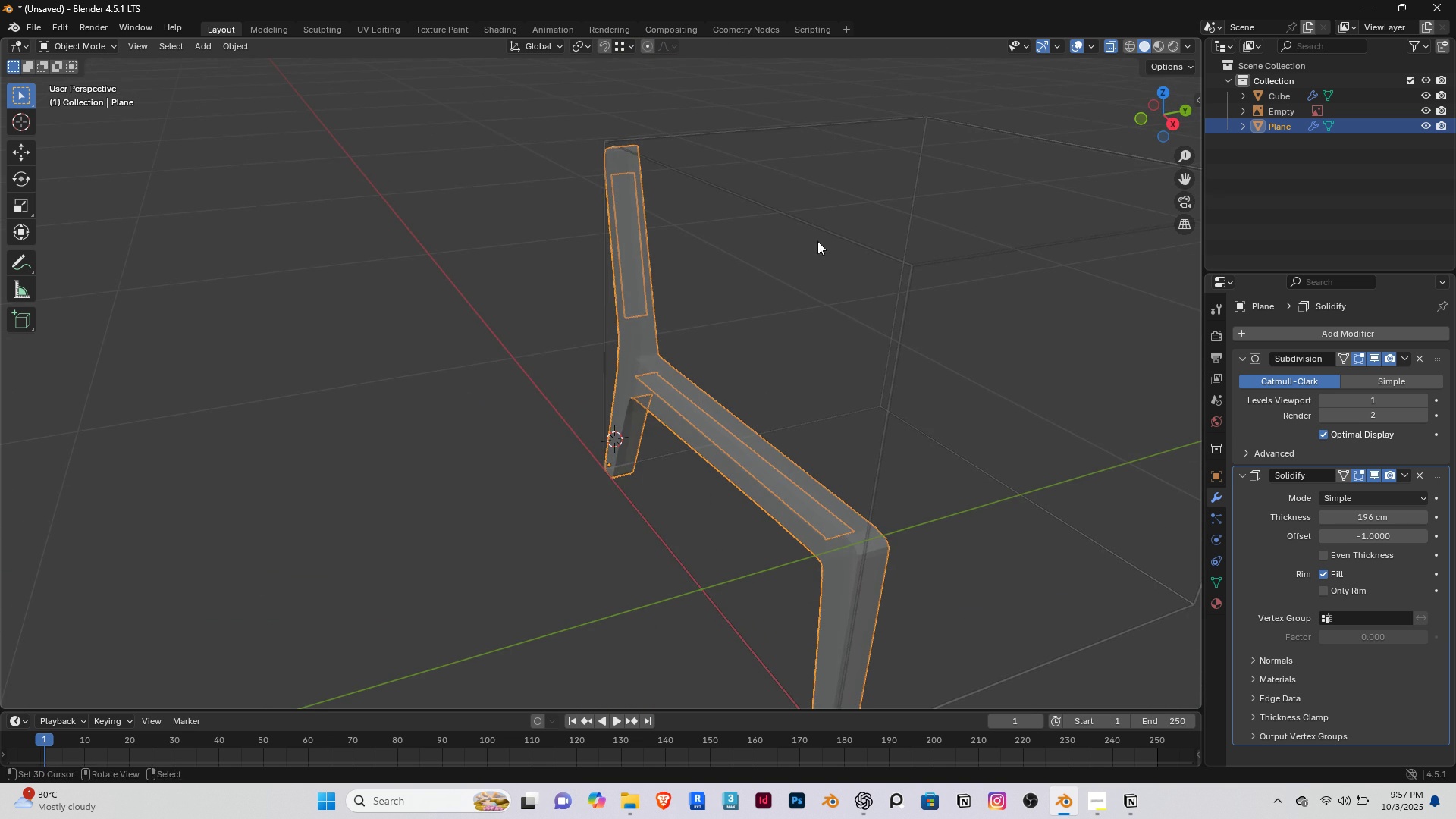 
left_click([1107, 44])
 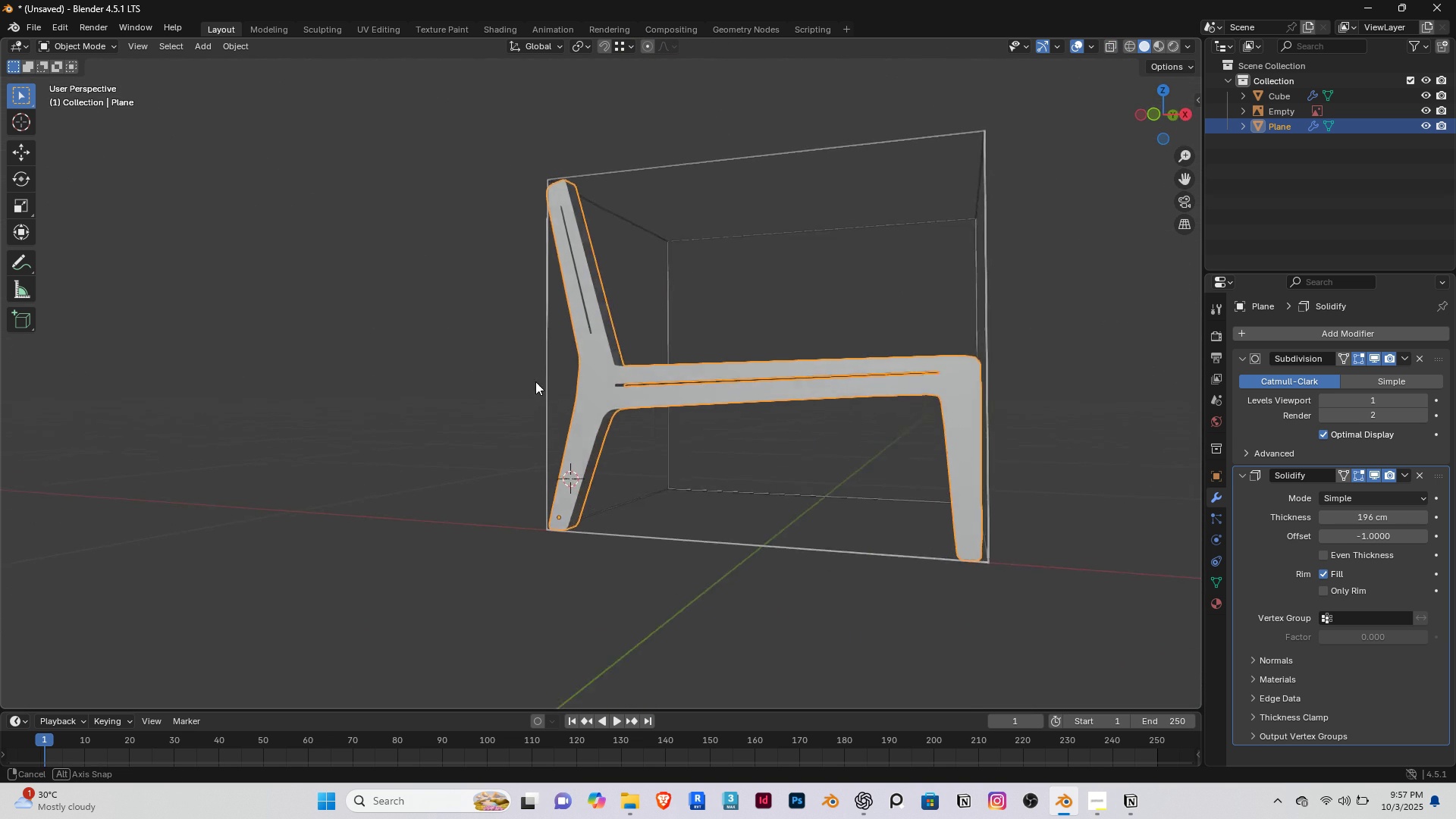 
scroll: coordinate [831, 395], scroll_direction: up, amount: 3.0
 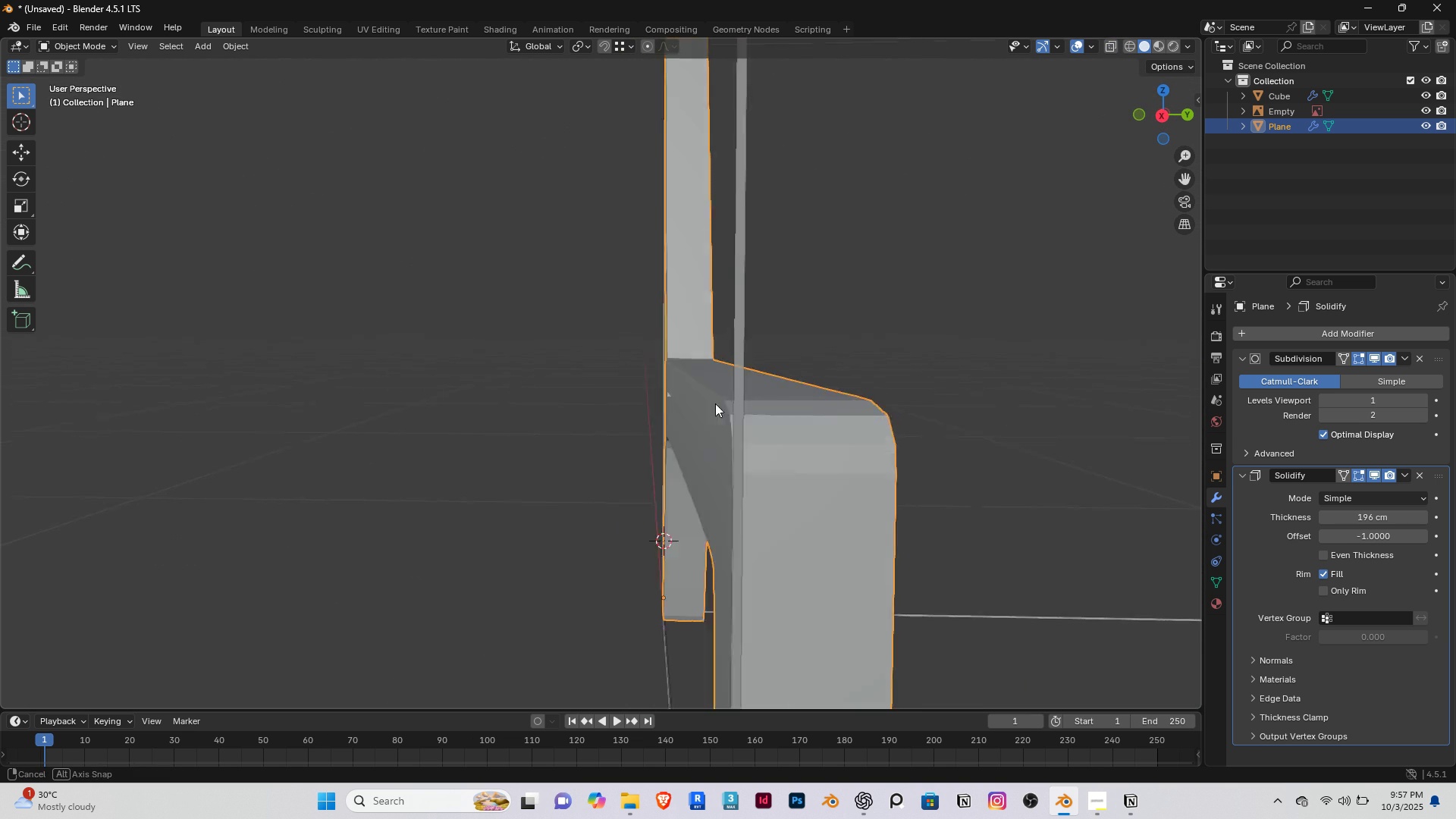 
middle_click([742, 406])
 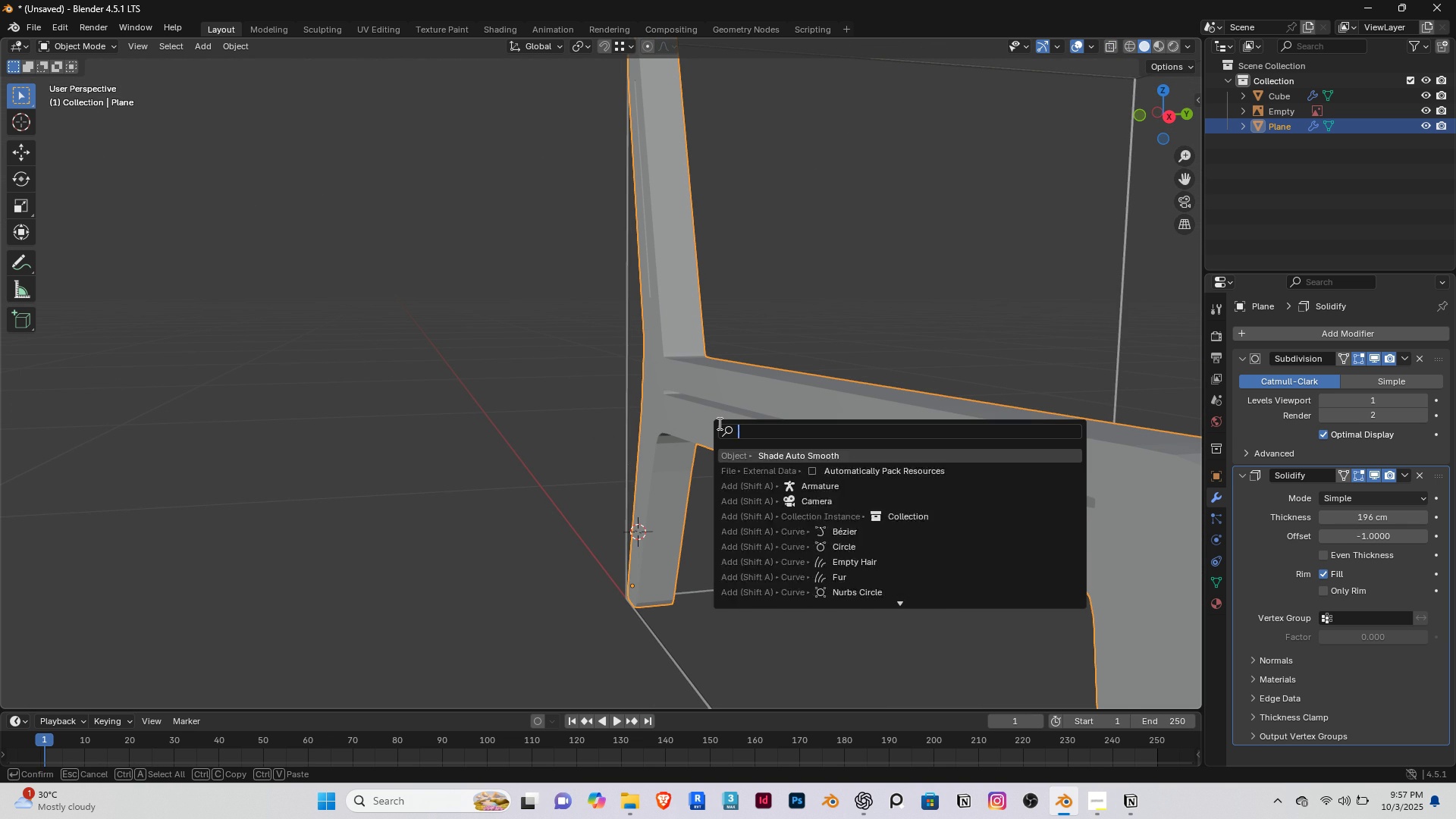 
type( sha)
 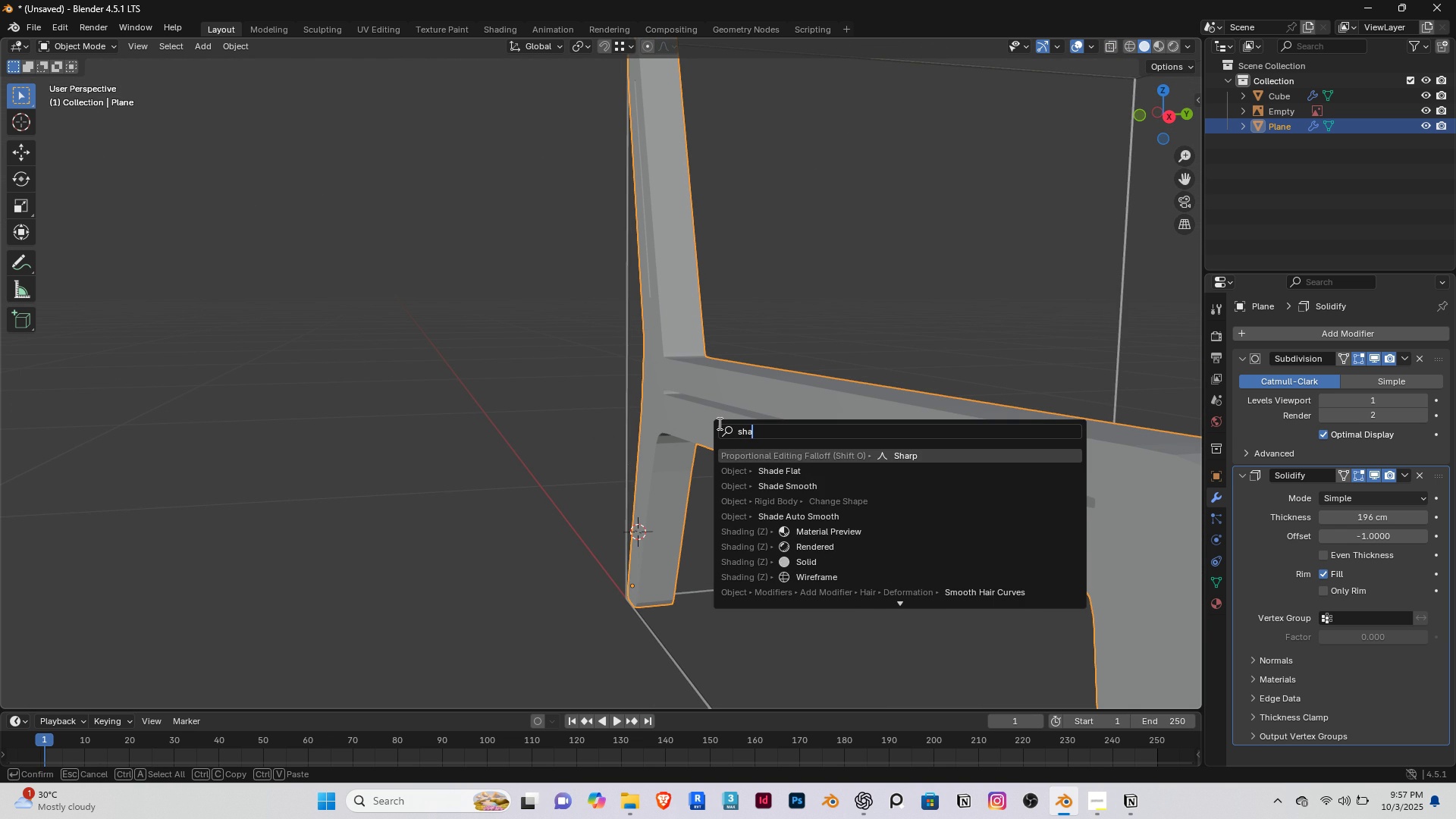 
key(ArrowDown)
 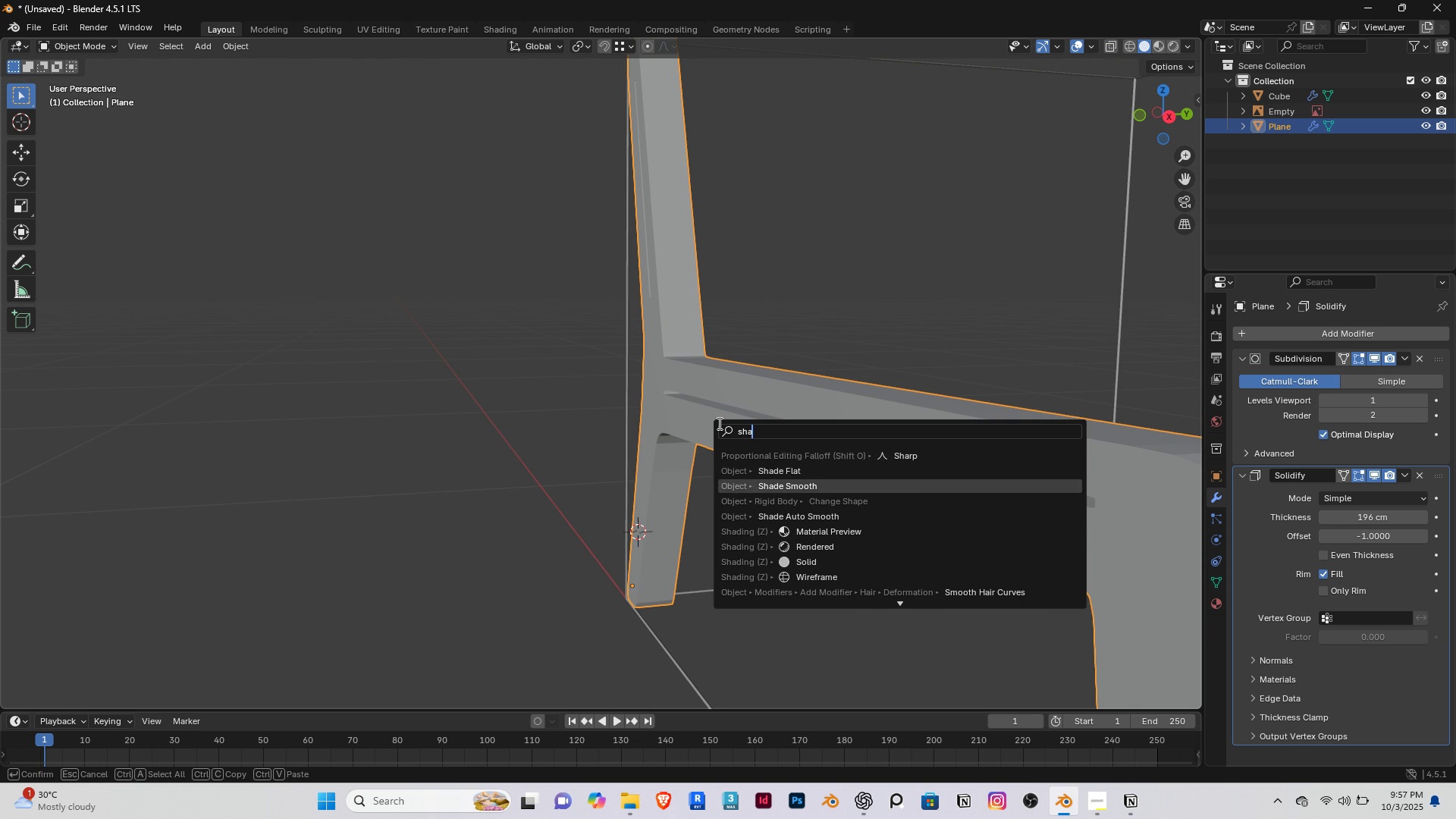 
key(ArrowDown)
 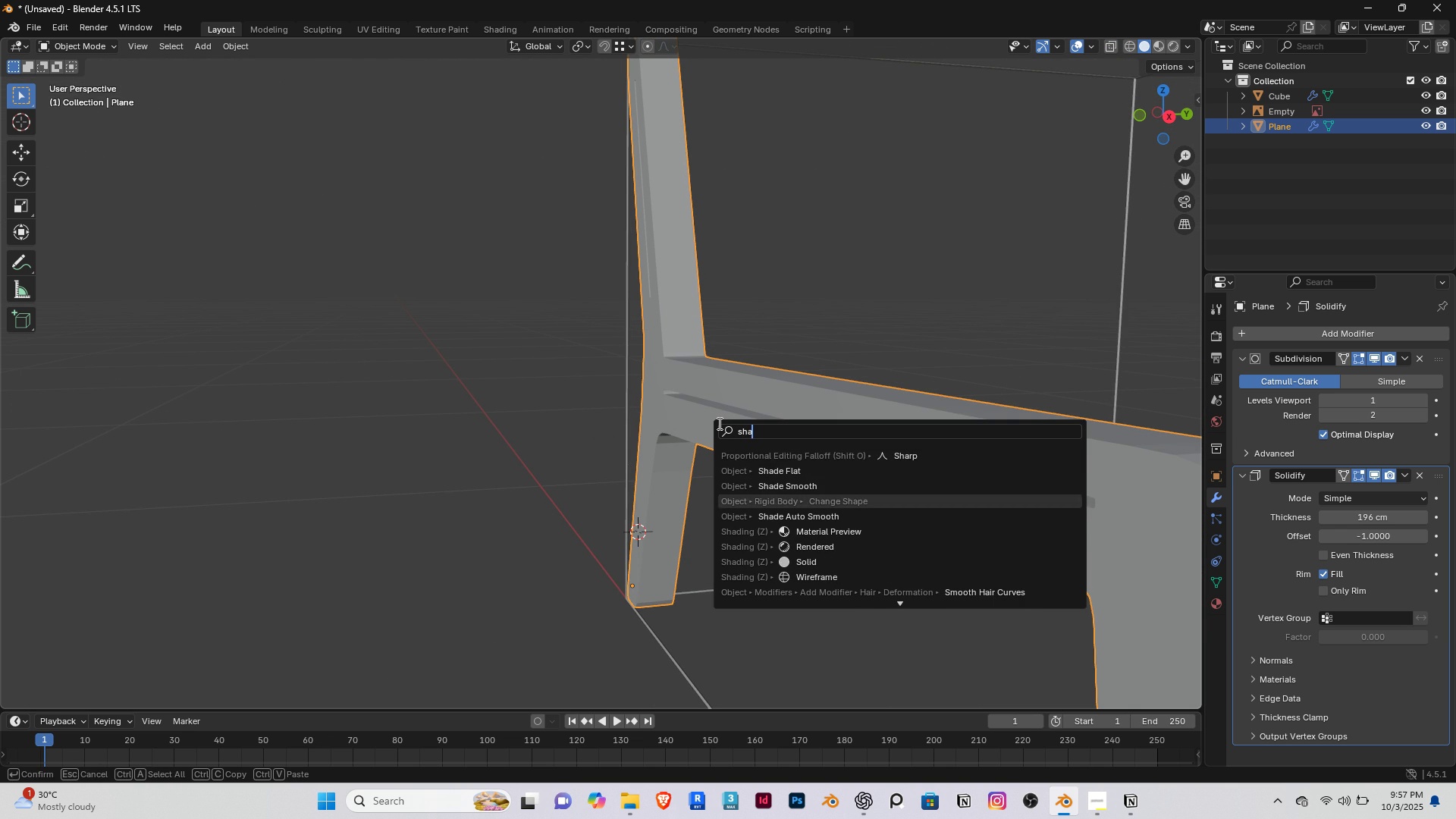 
key(ArrowDown)
 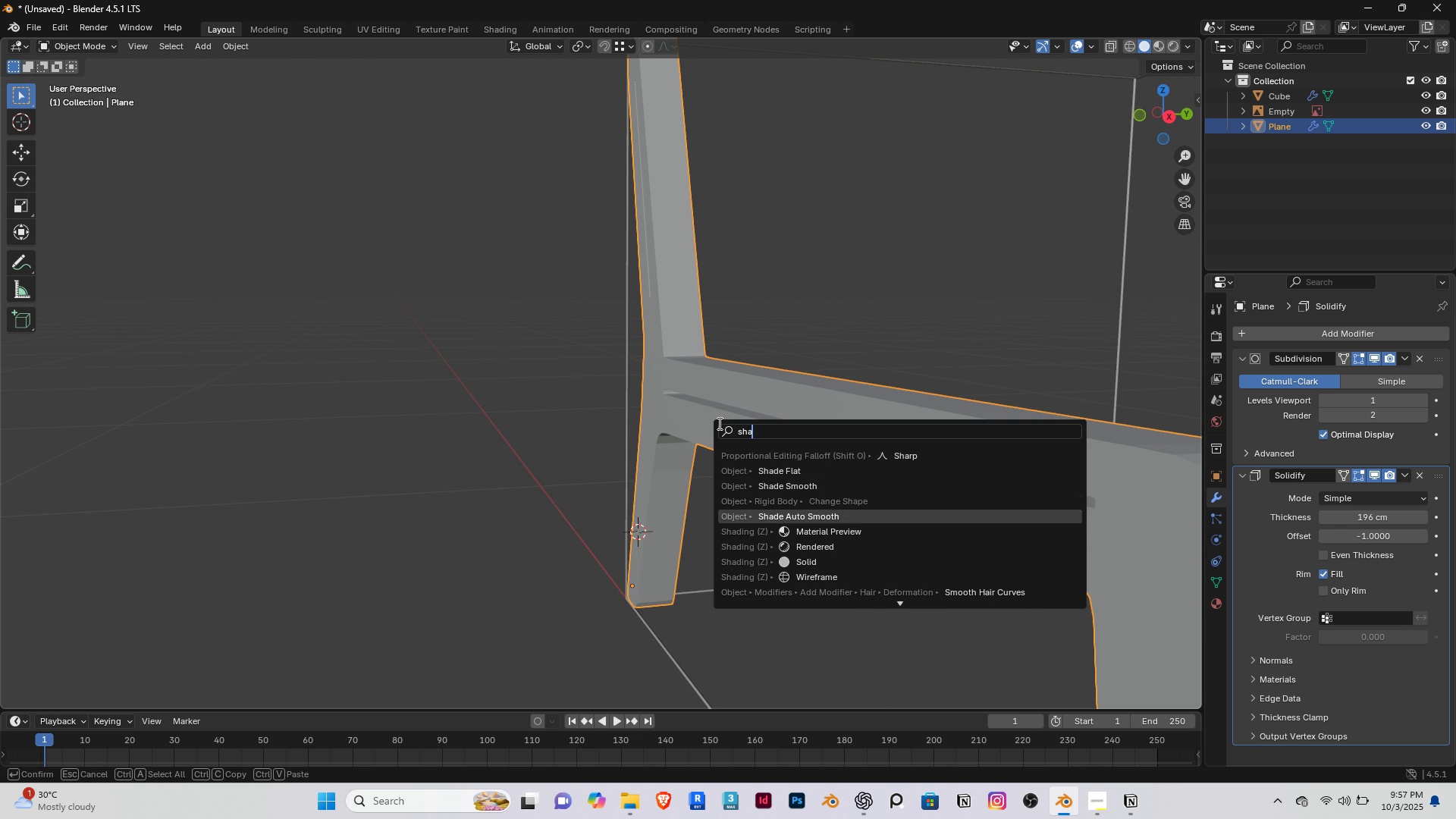 
key(ArrowDown)
 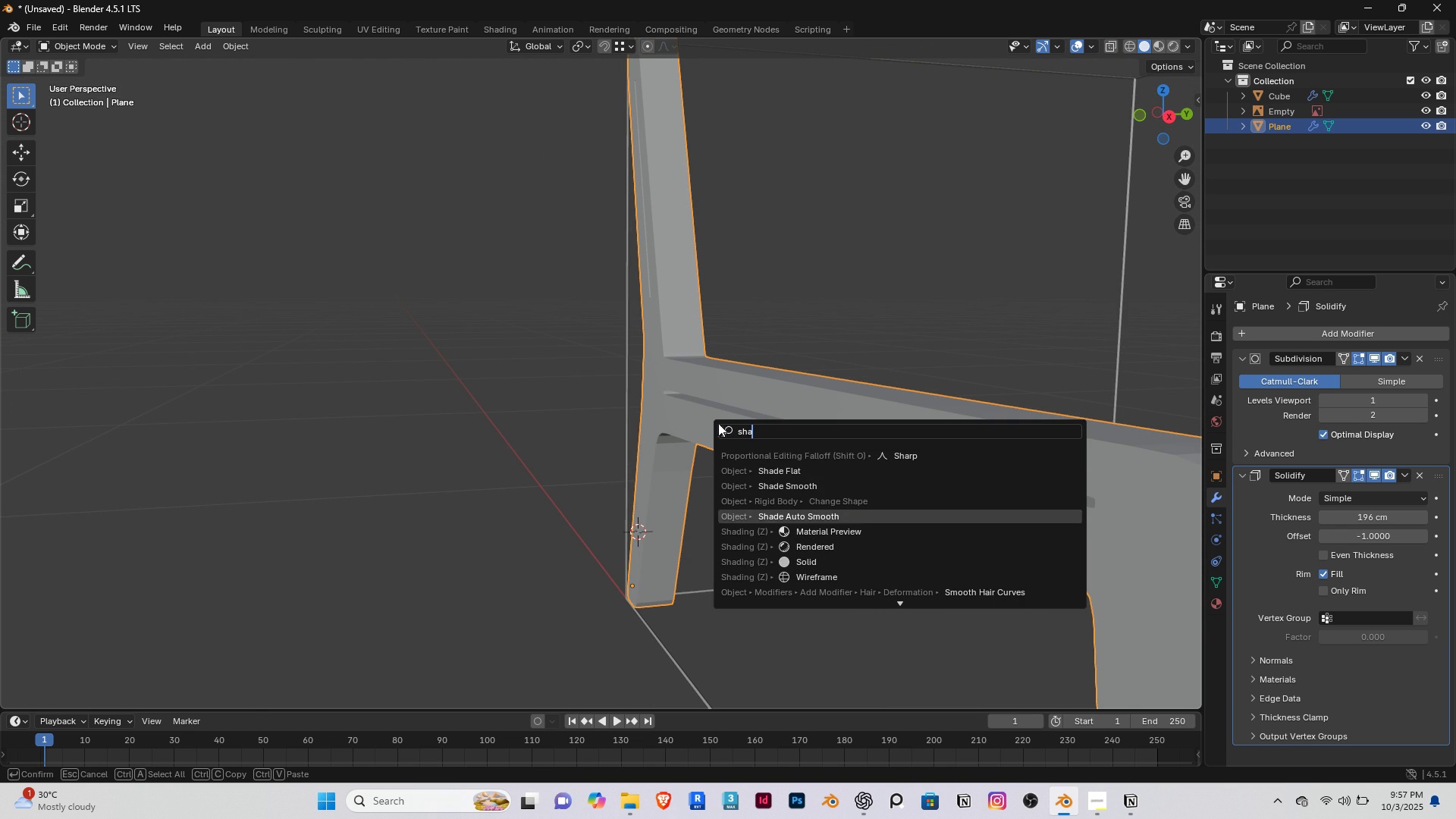 
key(Enter)
 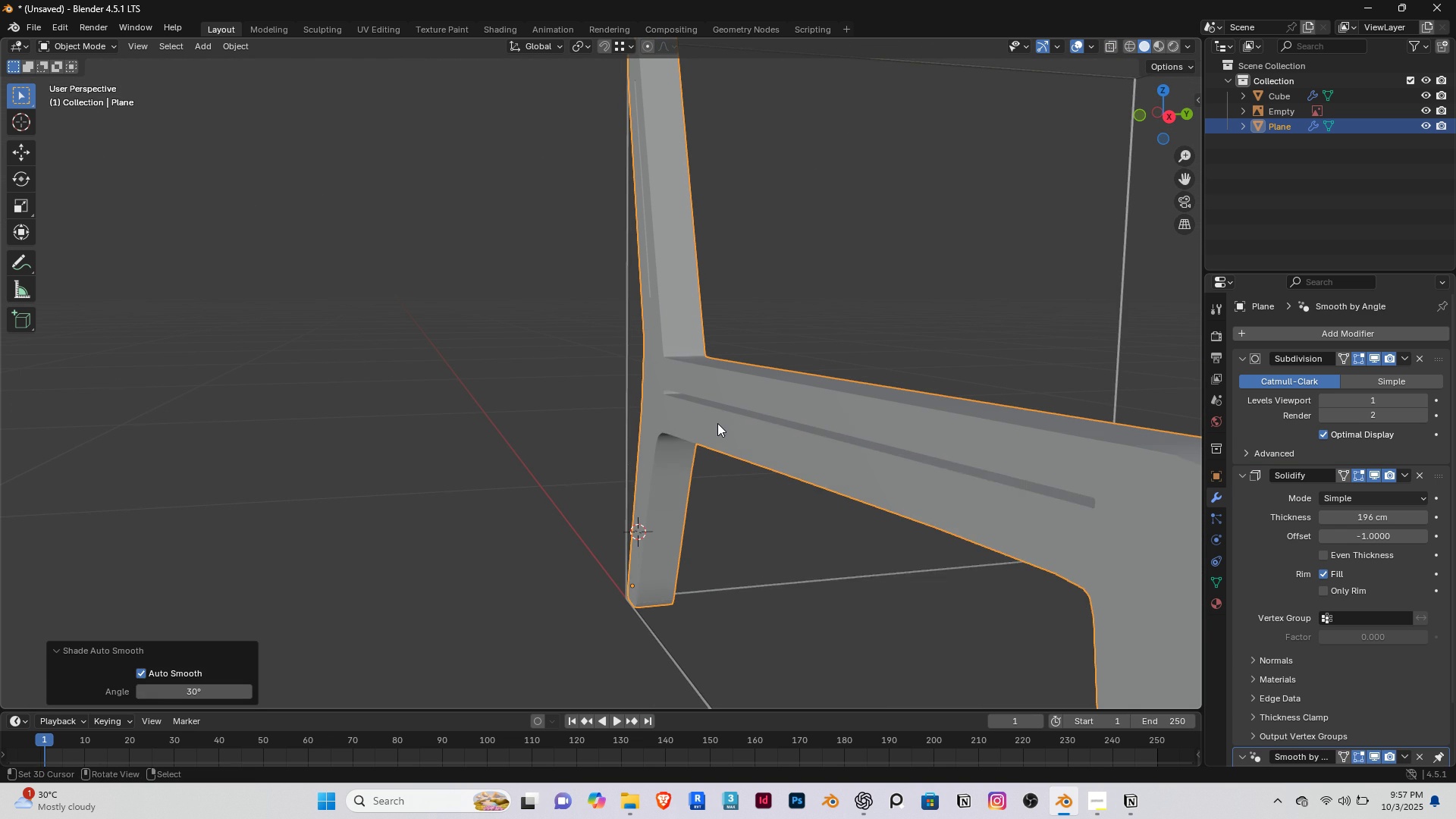 
scroll: coordinate [717, 423], scroll_direction: down, amount: 1.0
 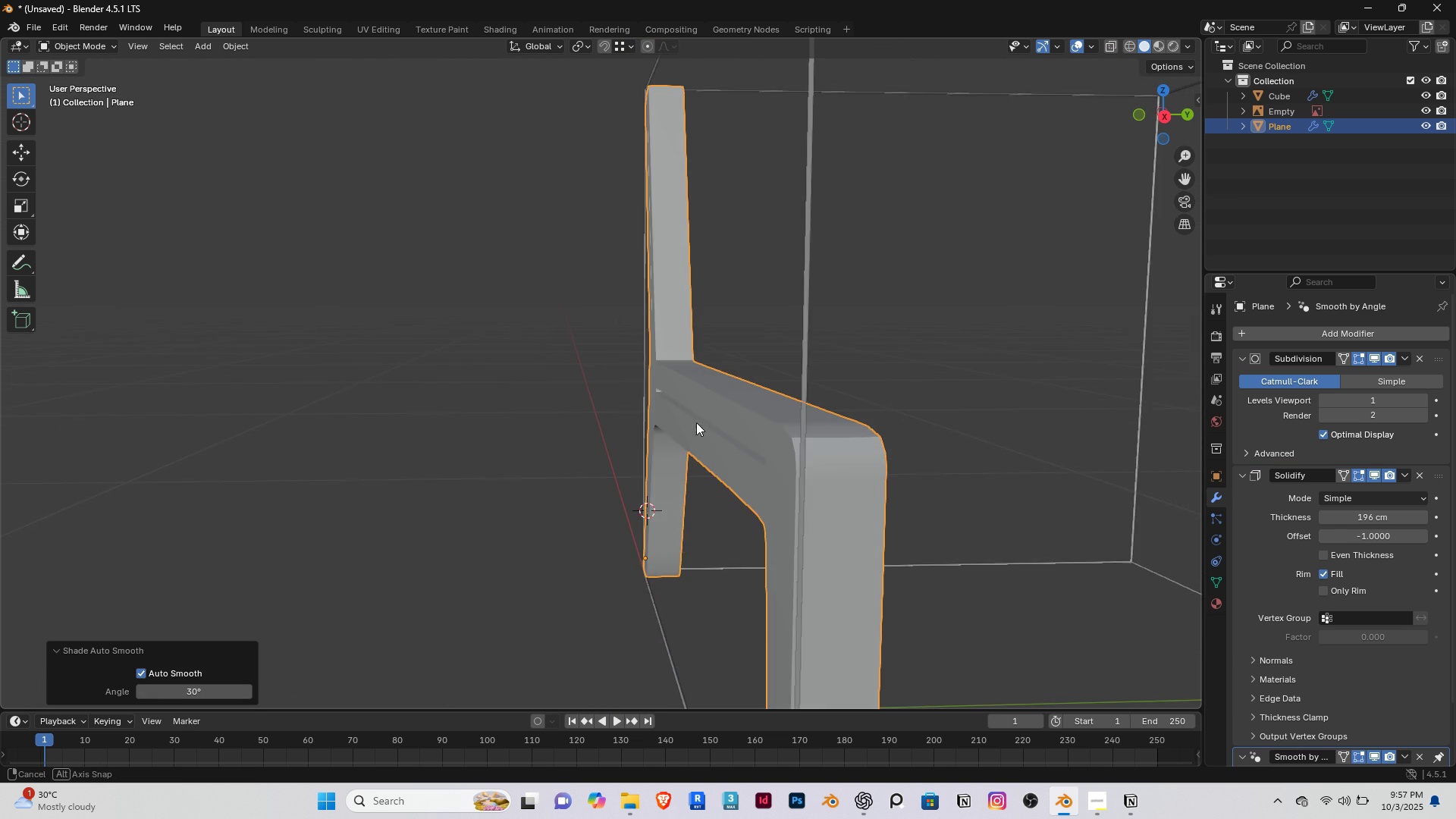 
scroll: coordinate [818, 469], scroll_direction: up, amount: 2.0
 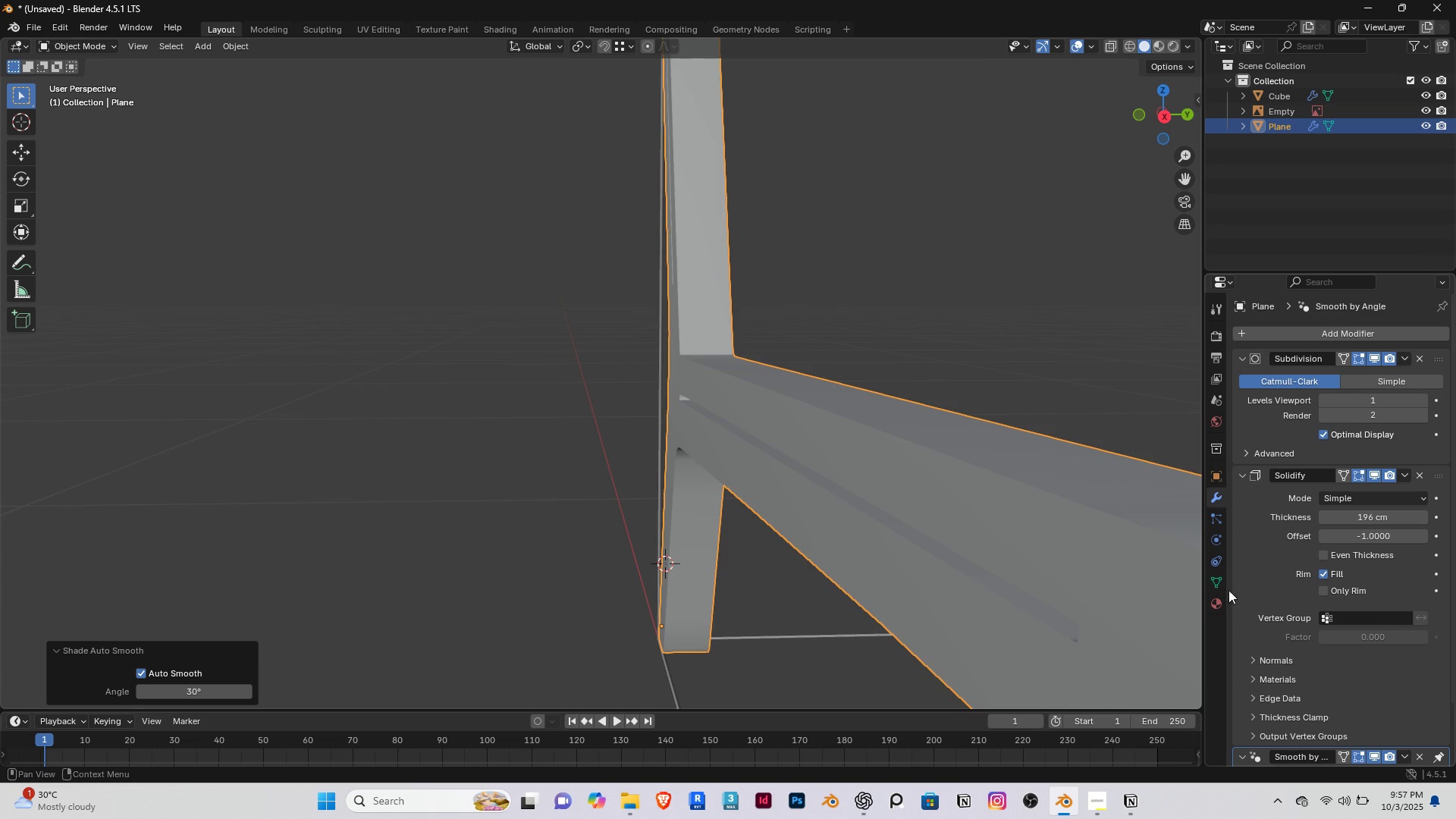 
scroll: coordinate [845, 551], scroll_direction: down, amount: 1.0
 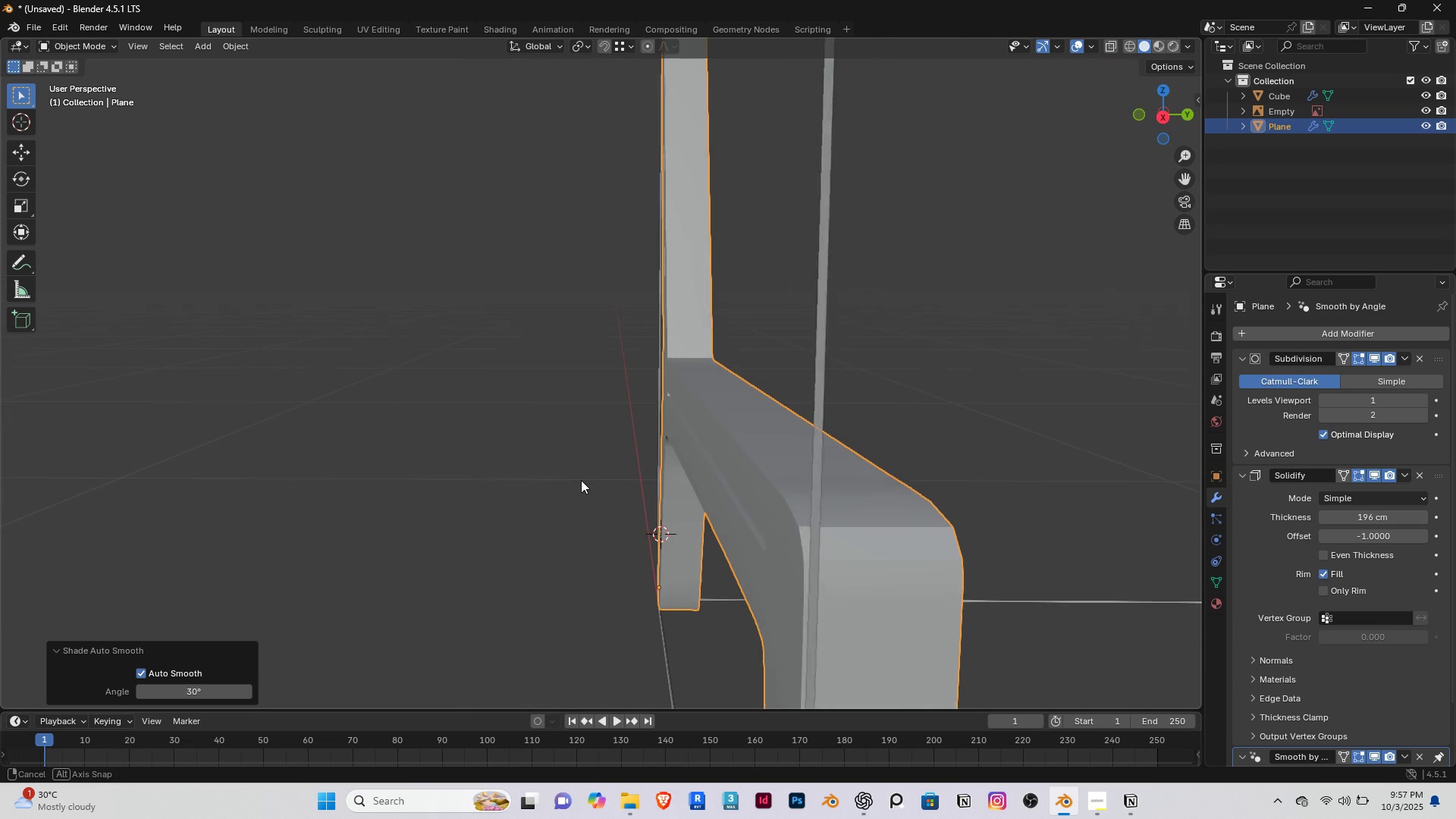 
wait(7.85)
 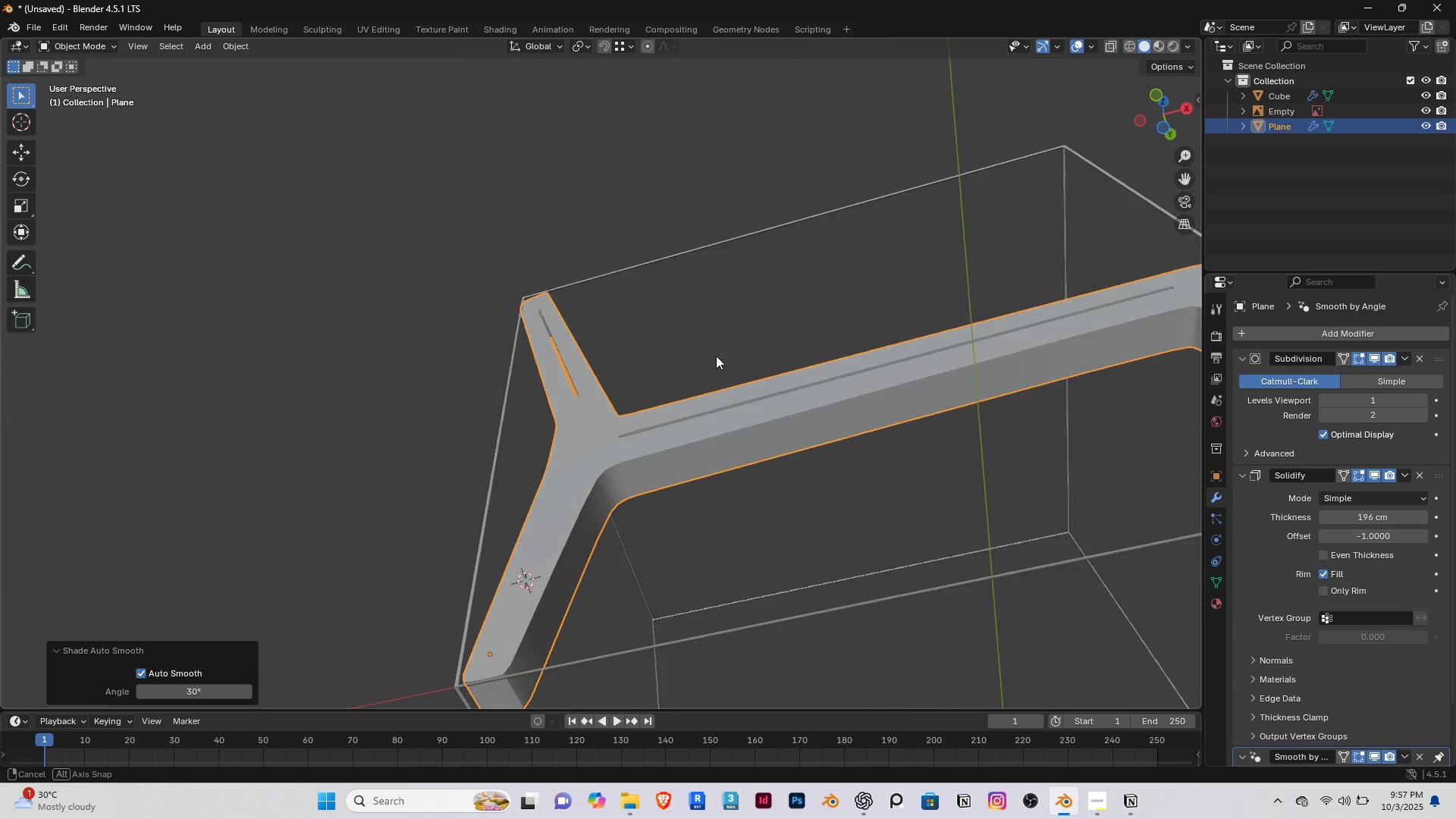 
left_click([1422, 400])
 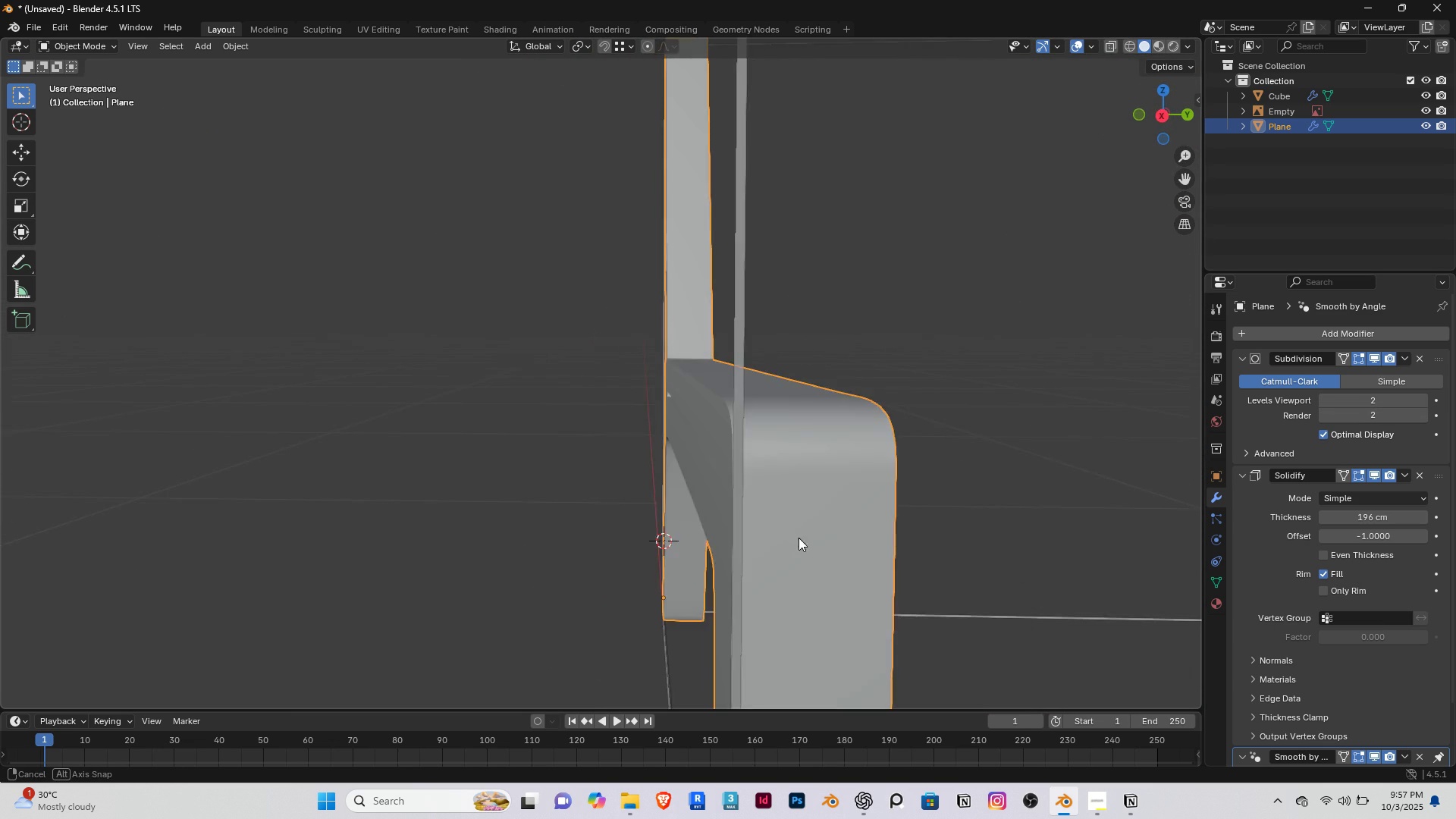 
key(End)
 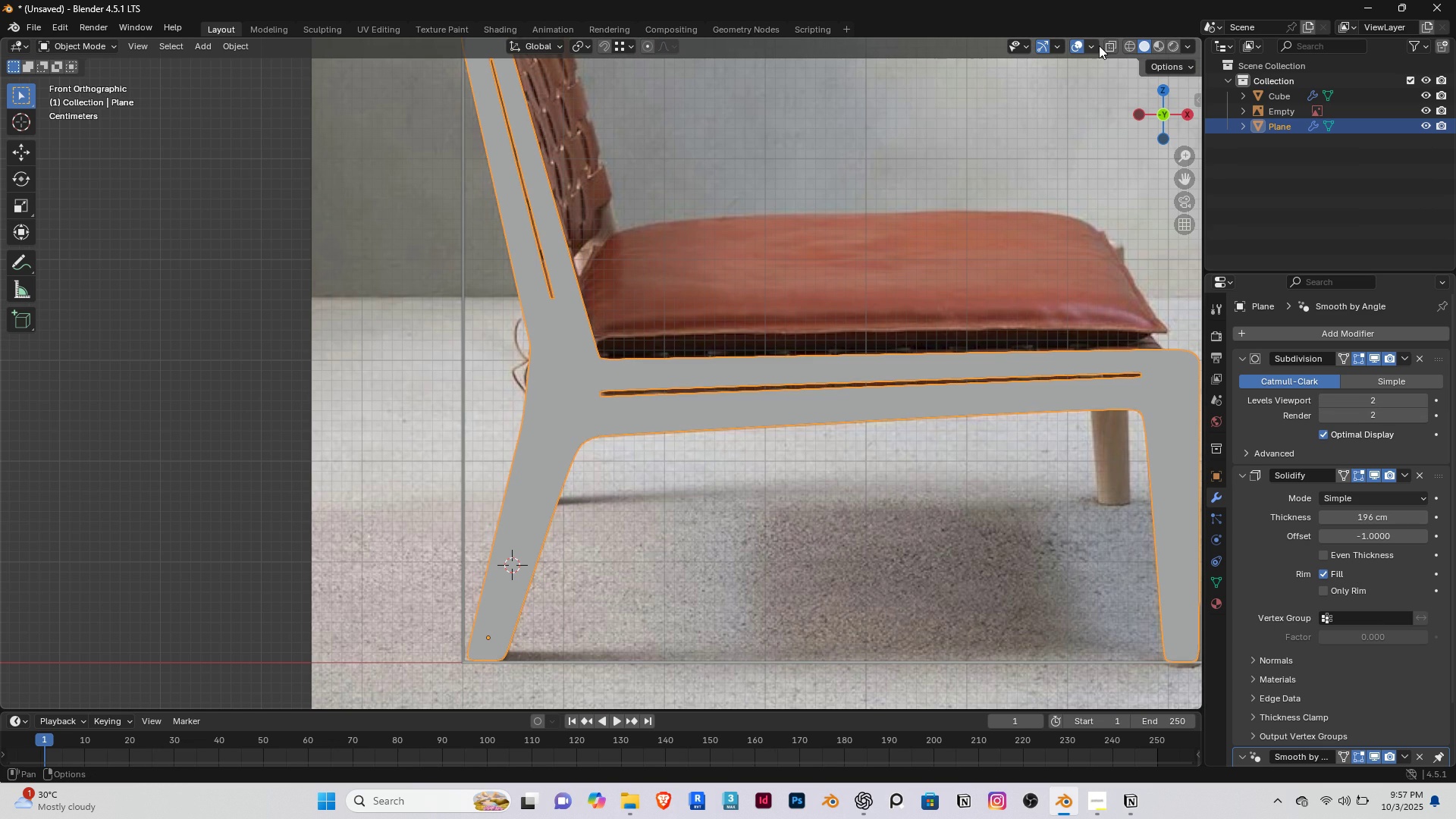 
left_click([1111, 43])